 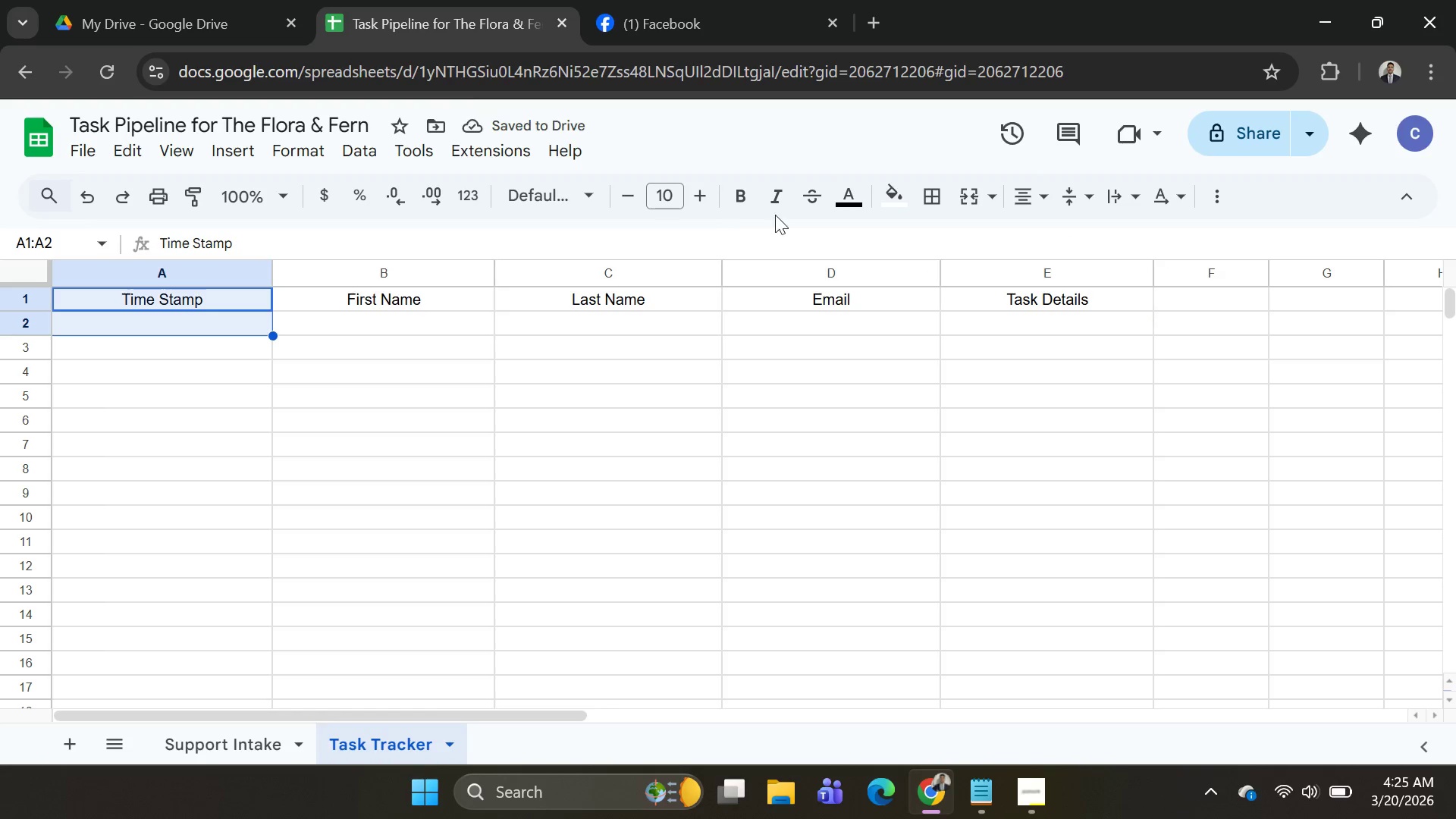 
left_click([968, 200])
 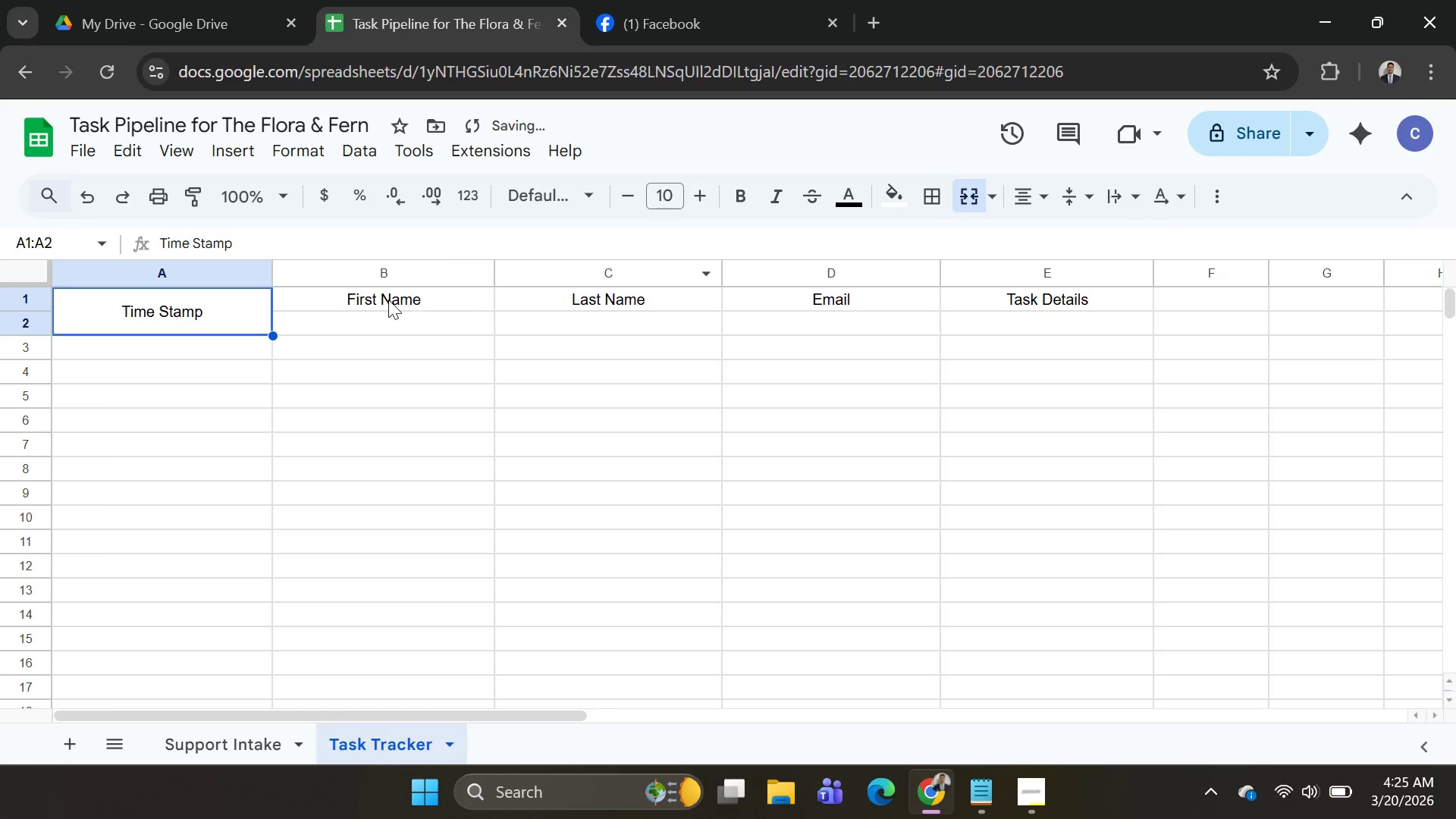 
left_click([388, 300])
 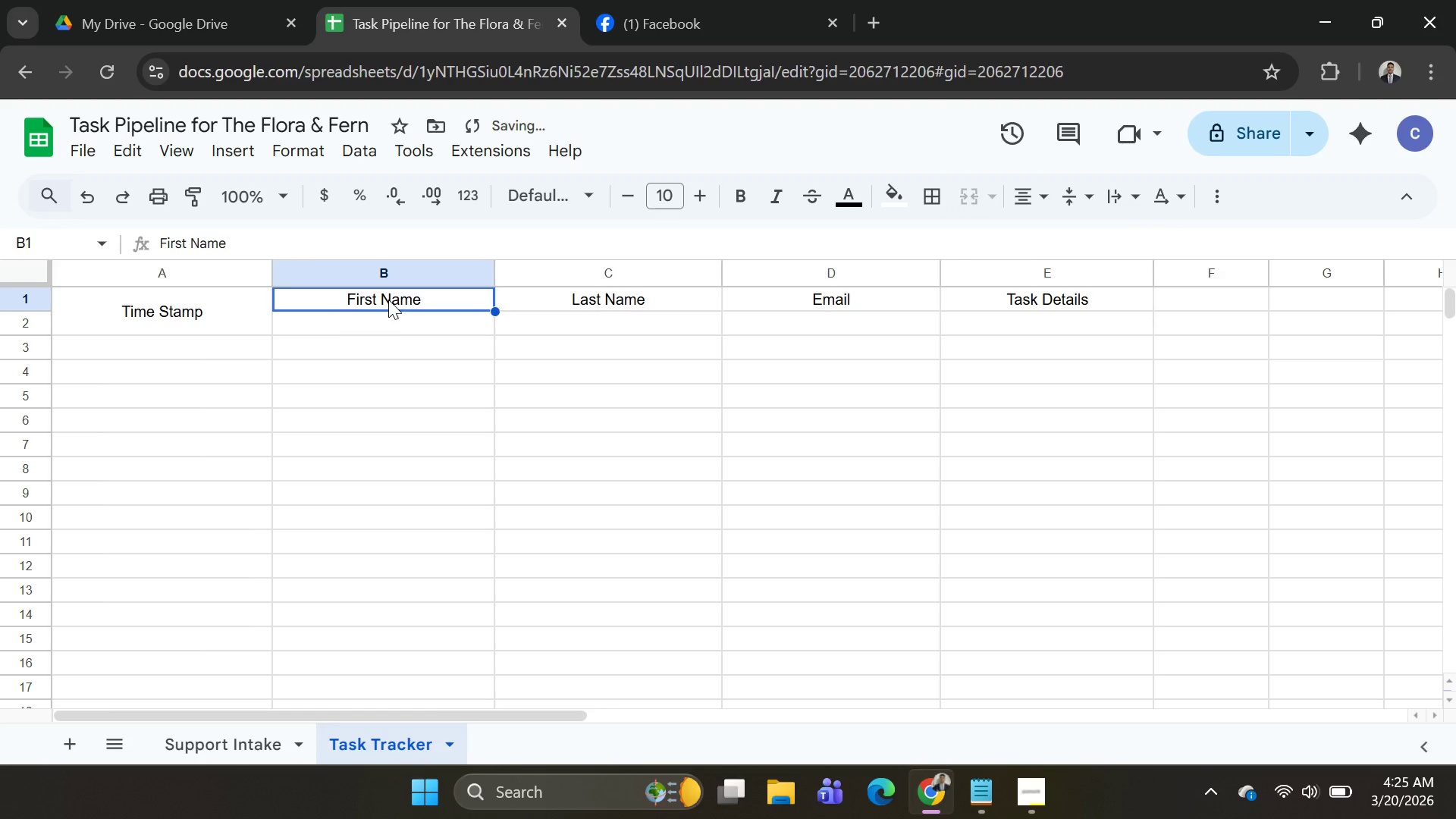 
left_click_drag(start_coordinate=[388, 300], to_coordinate=[391, 315])
 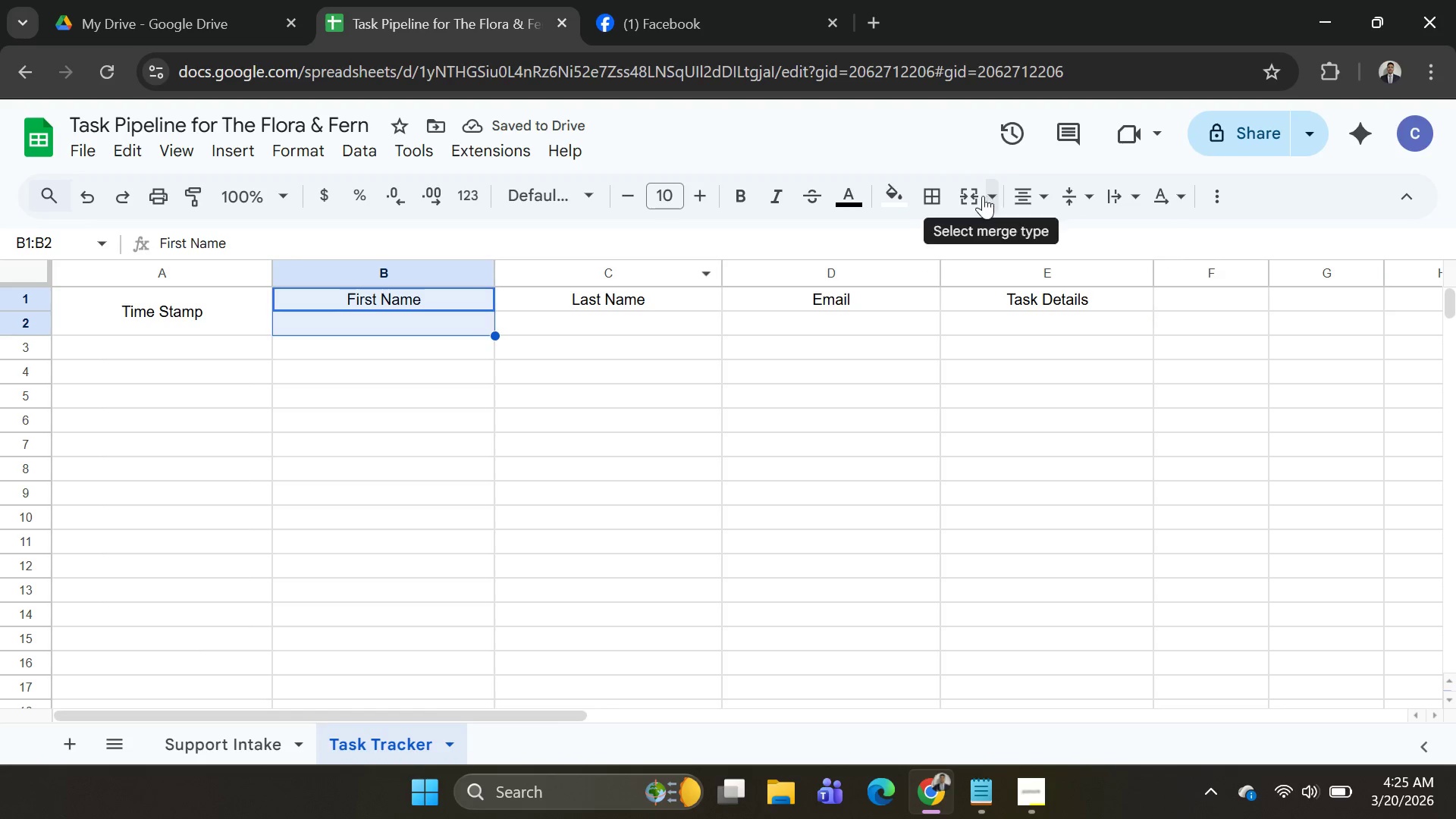 
left_click([971, 196])
 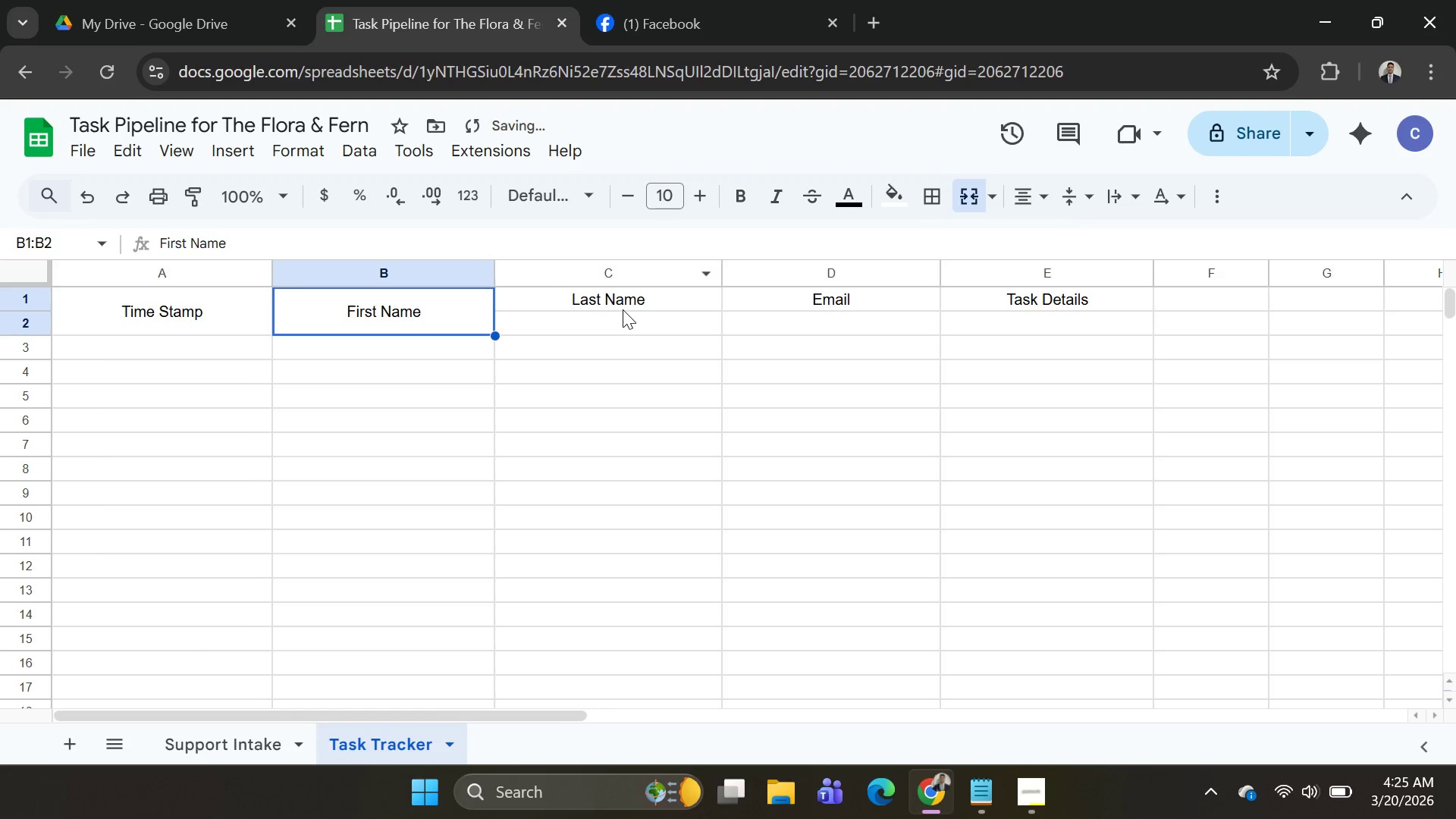 
left_click_drag(start_coordinate=[624, 299], to_coordinate=[627, 325])
 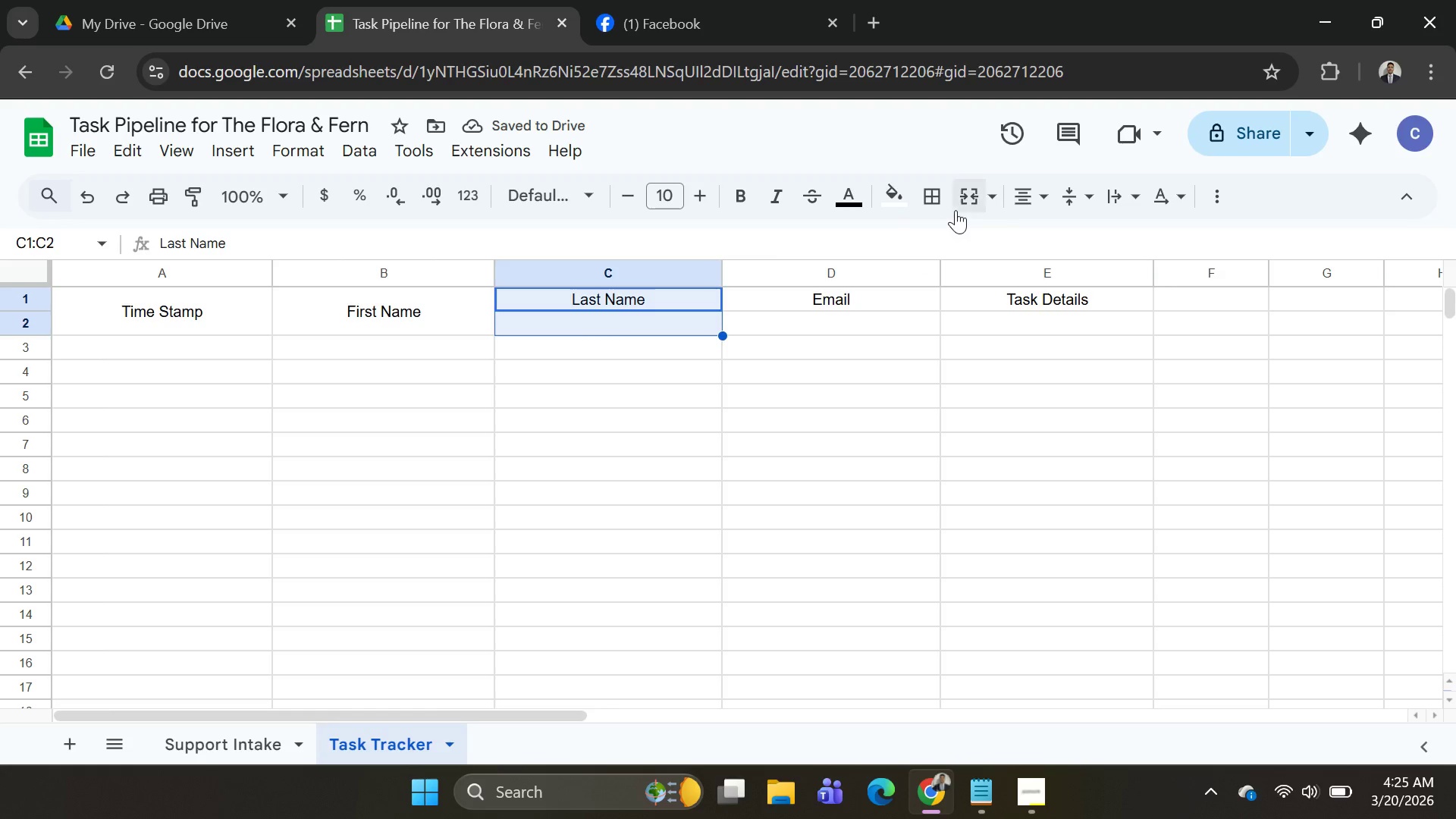 
left_click([982, 198])
 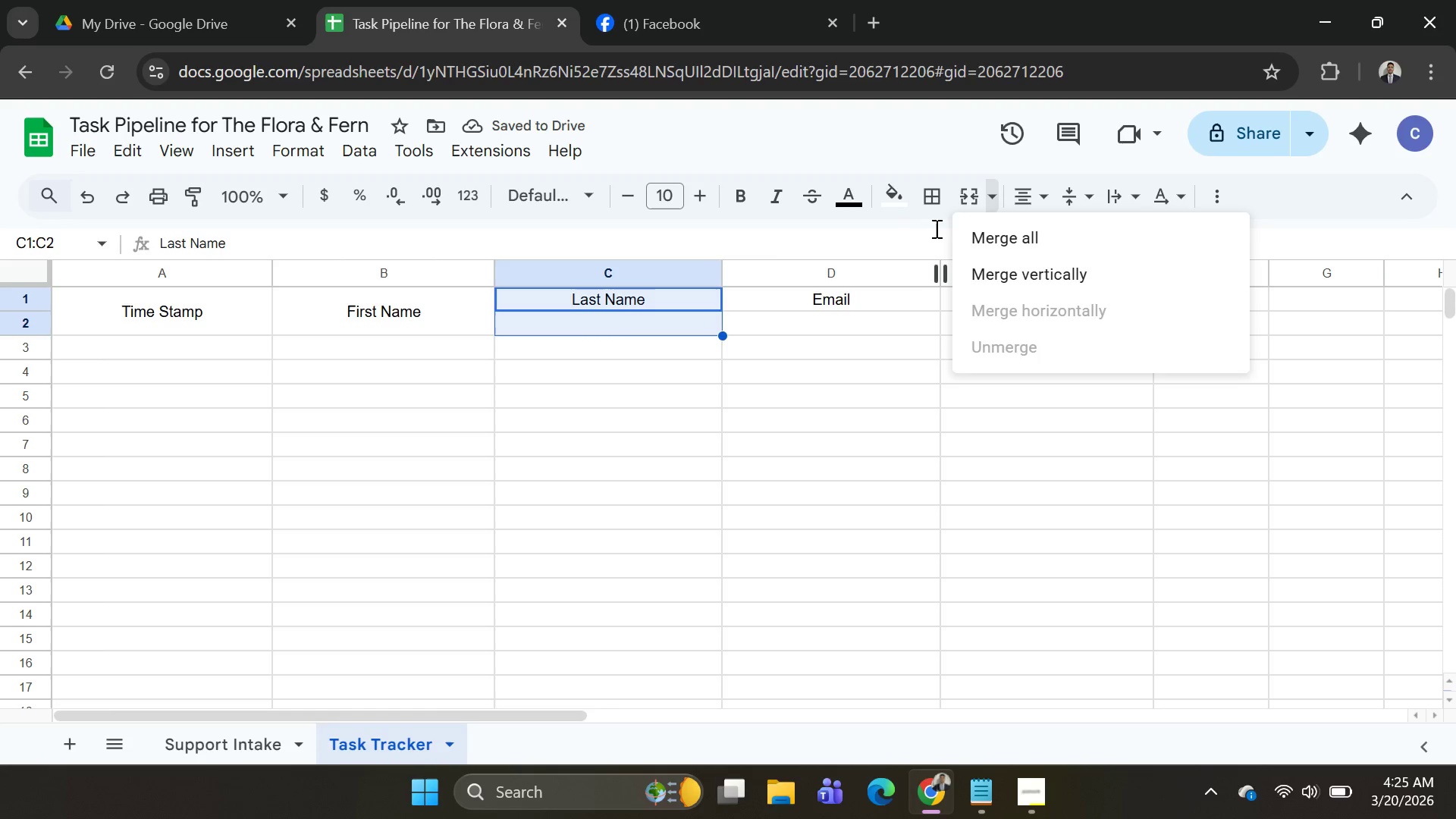 
left_click([965, 202])
 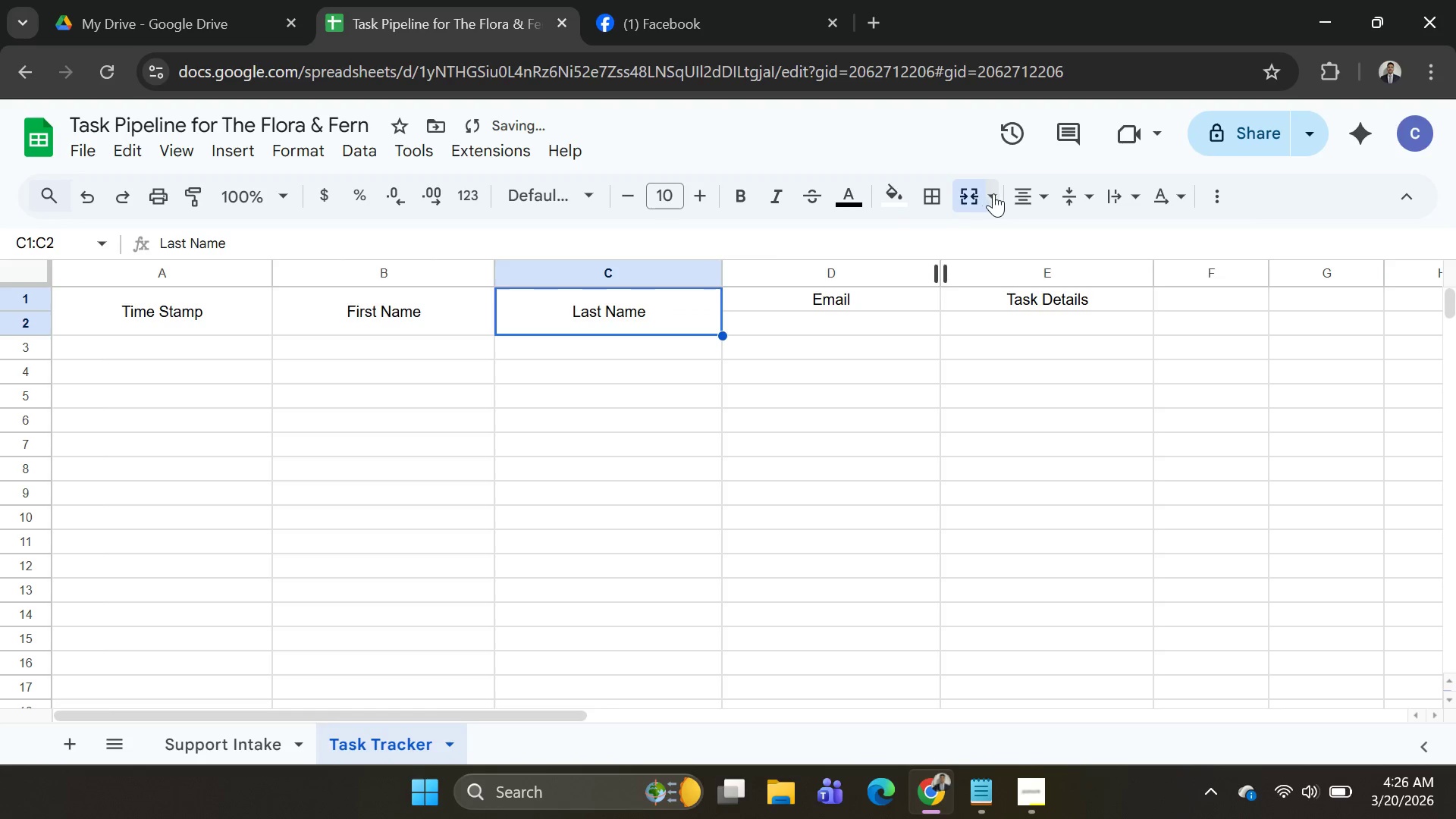 
left_click([993, 193])
 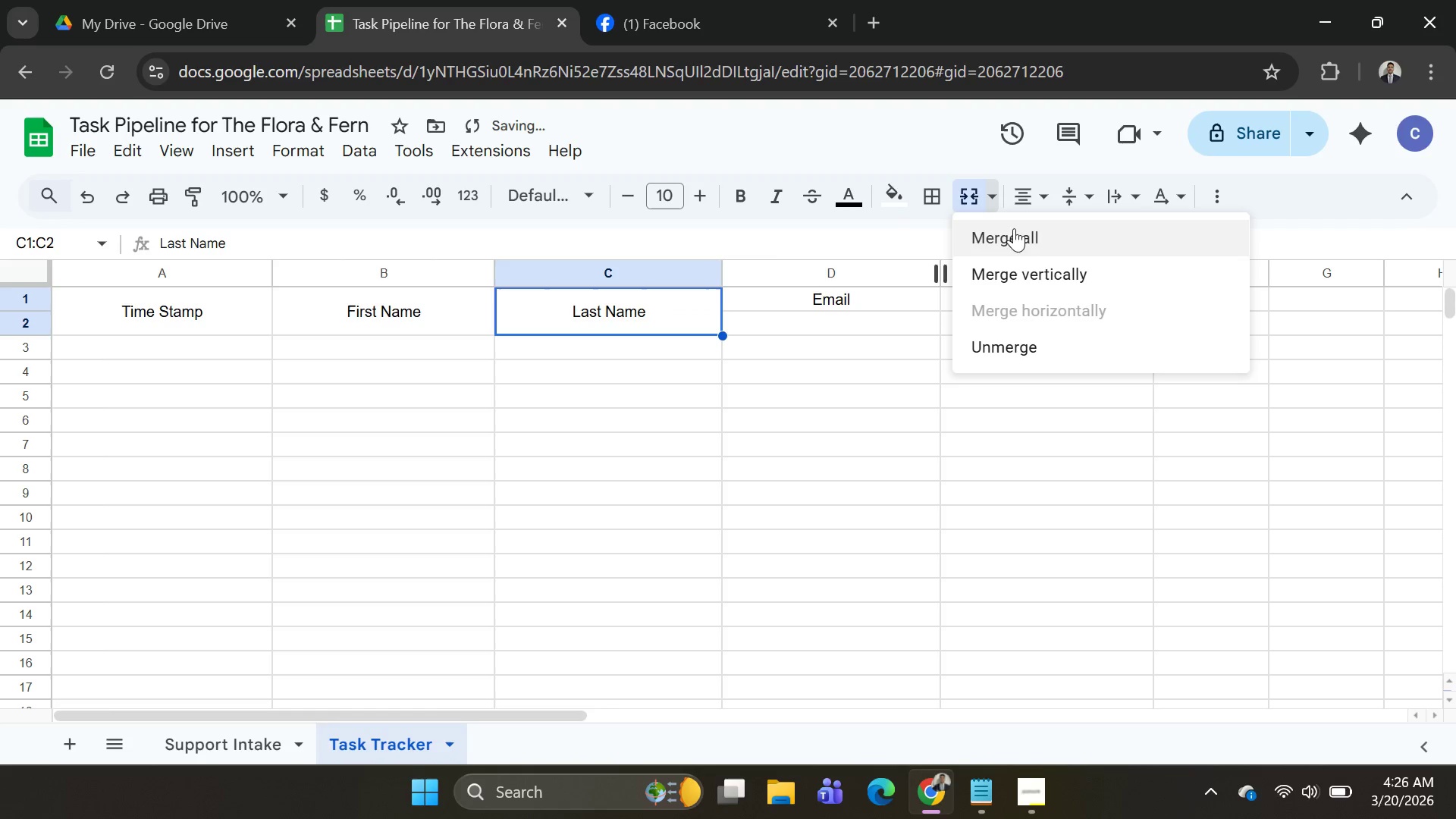 
left_click([1014, 231])
 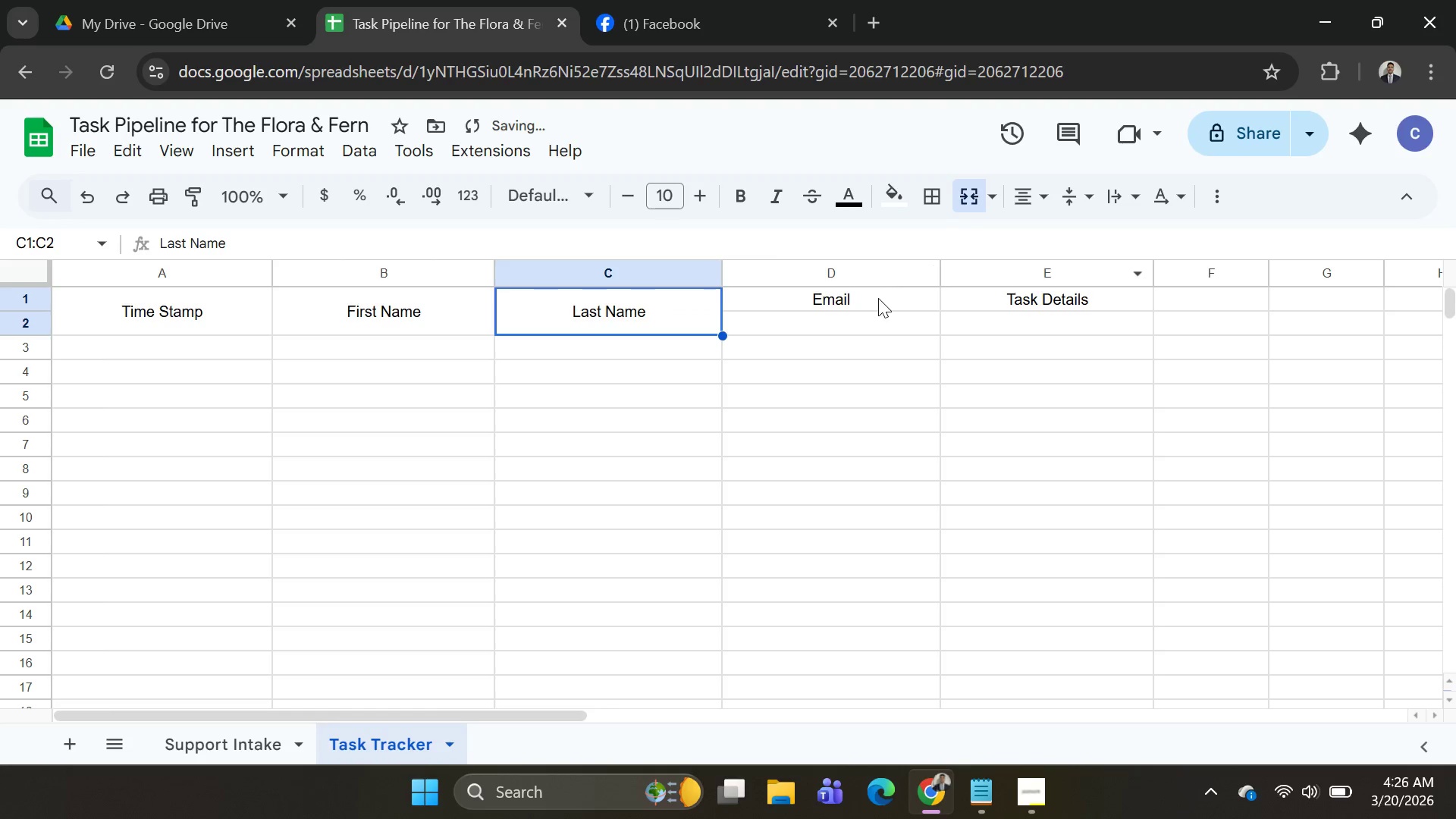 
left_click([876, 297])
 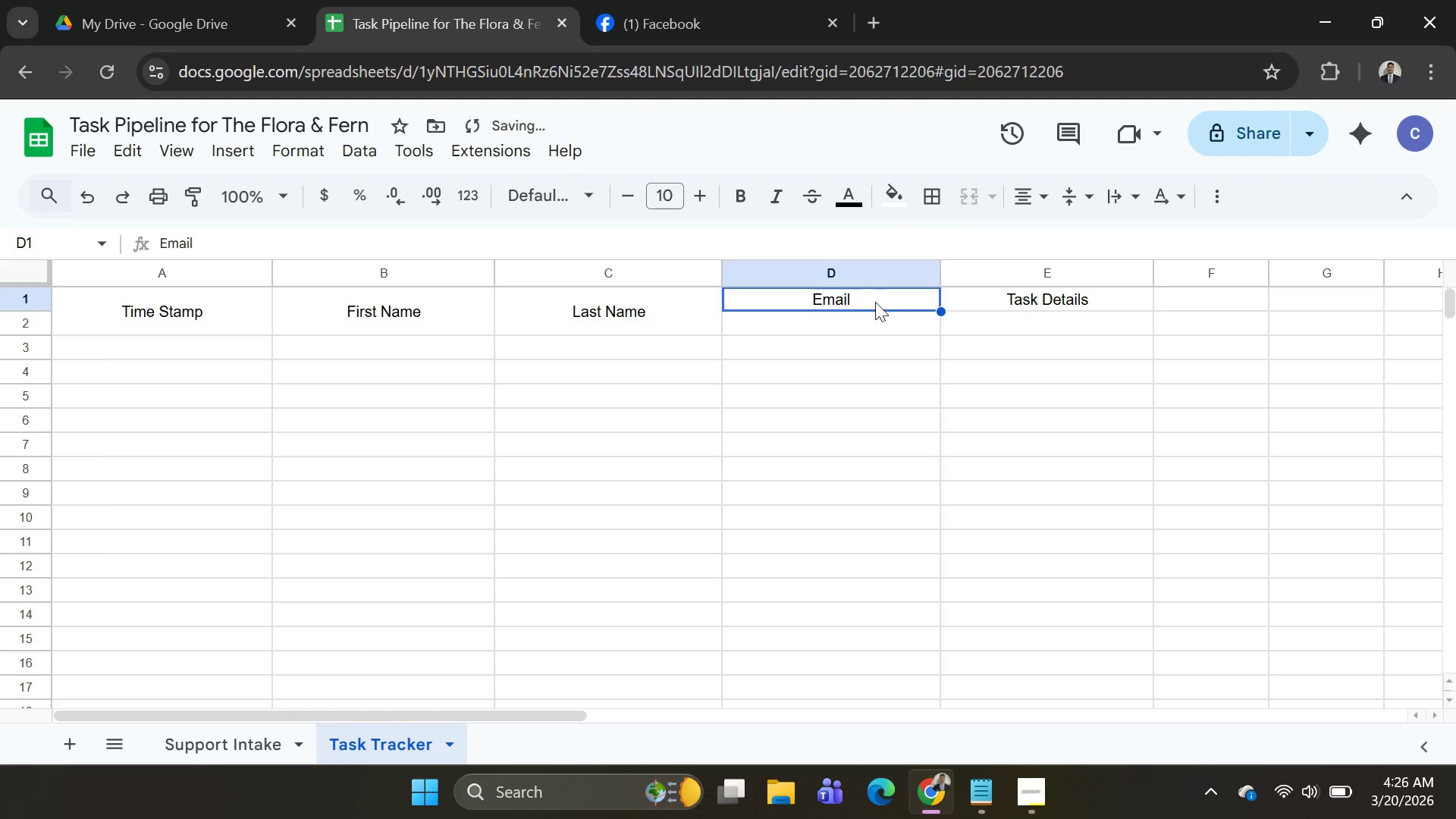 
left_click_drag(start_coordinate=[876, 297], to_coordinate=[874, 318])
 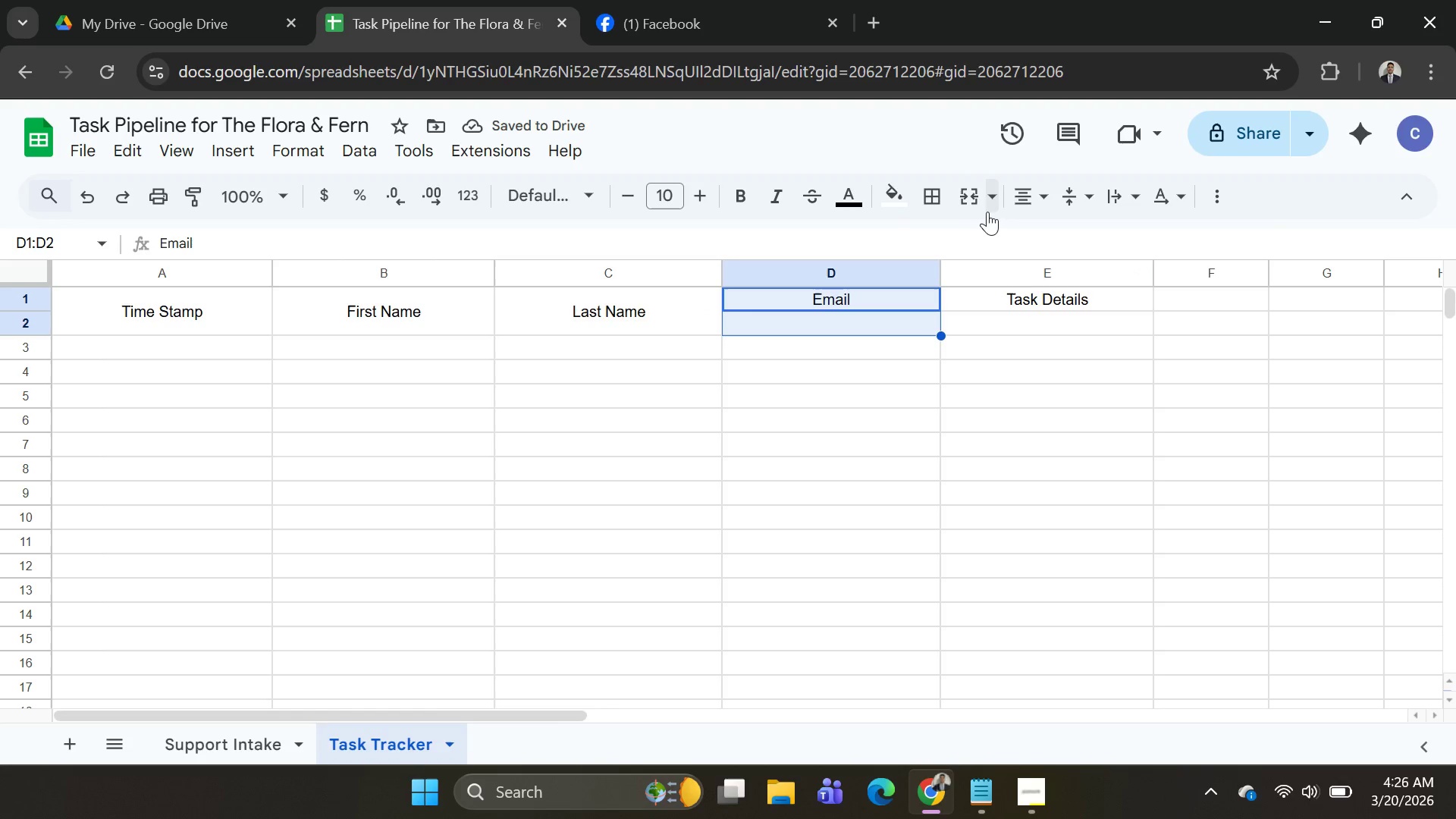 
left_click([991, 205])
 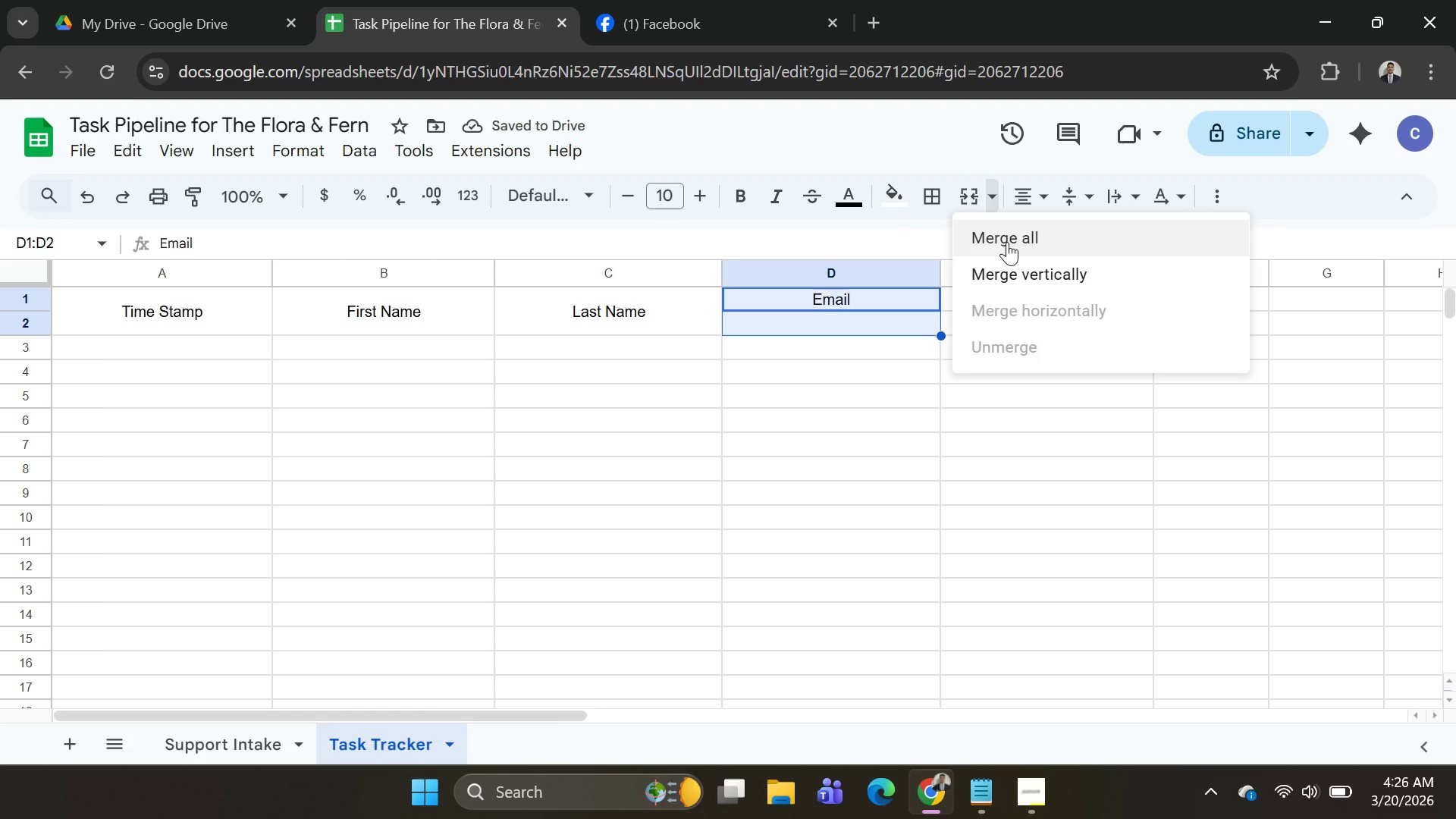 
left_click([1007, 242])
 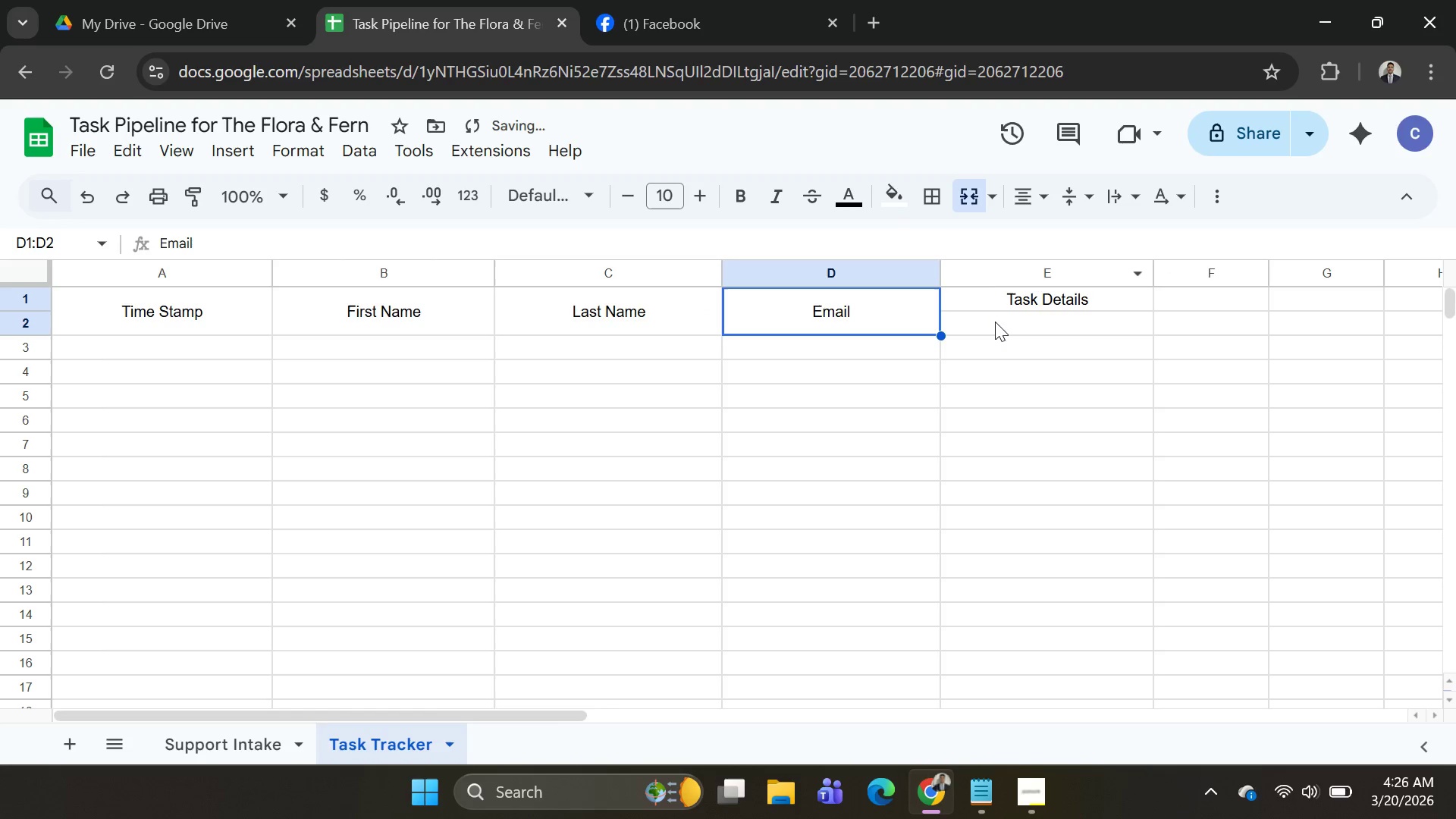 
left_click_drag(start_coordinate=[1008, 301], to_coordinate=[1008, 317])
 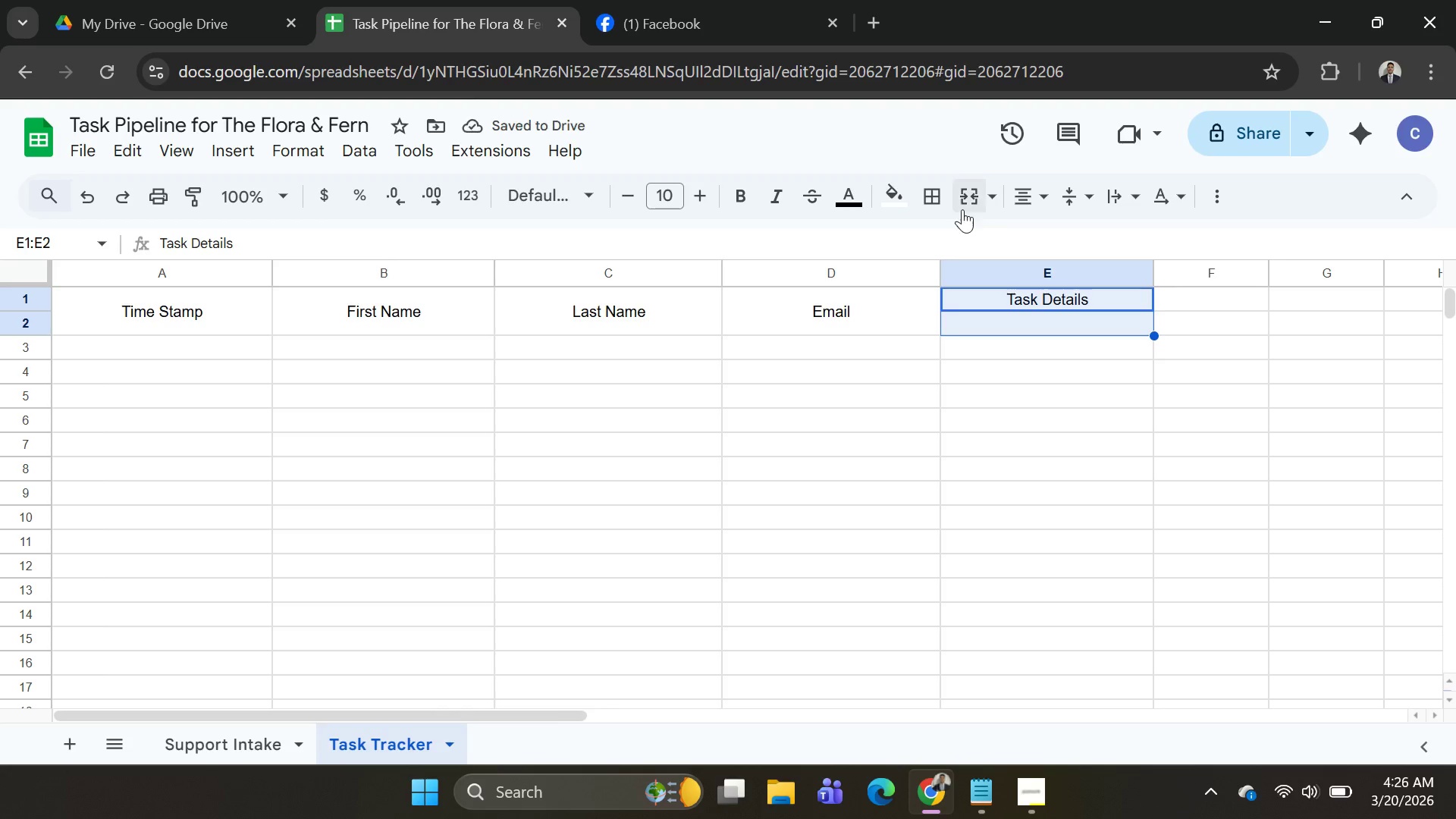 
left_click([962, 208])
 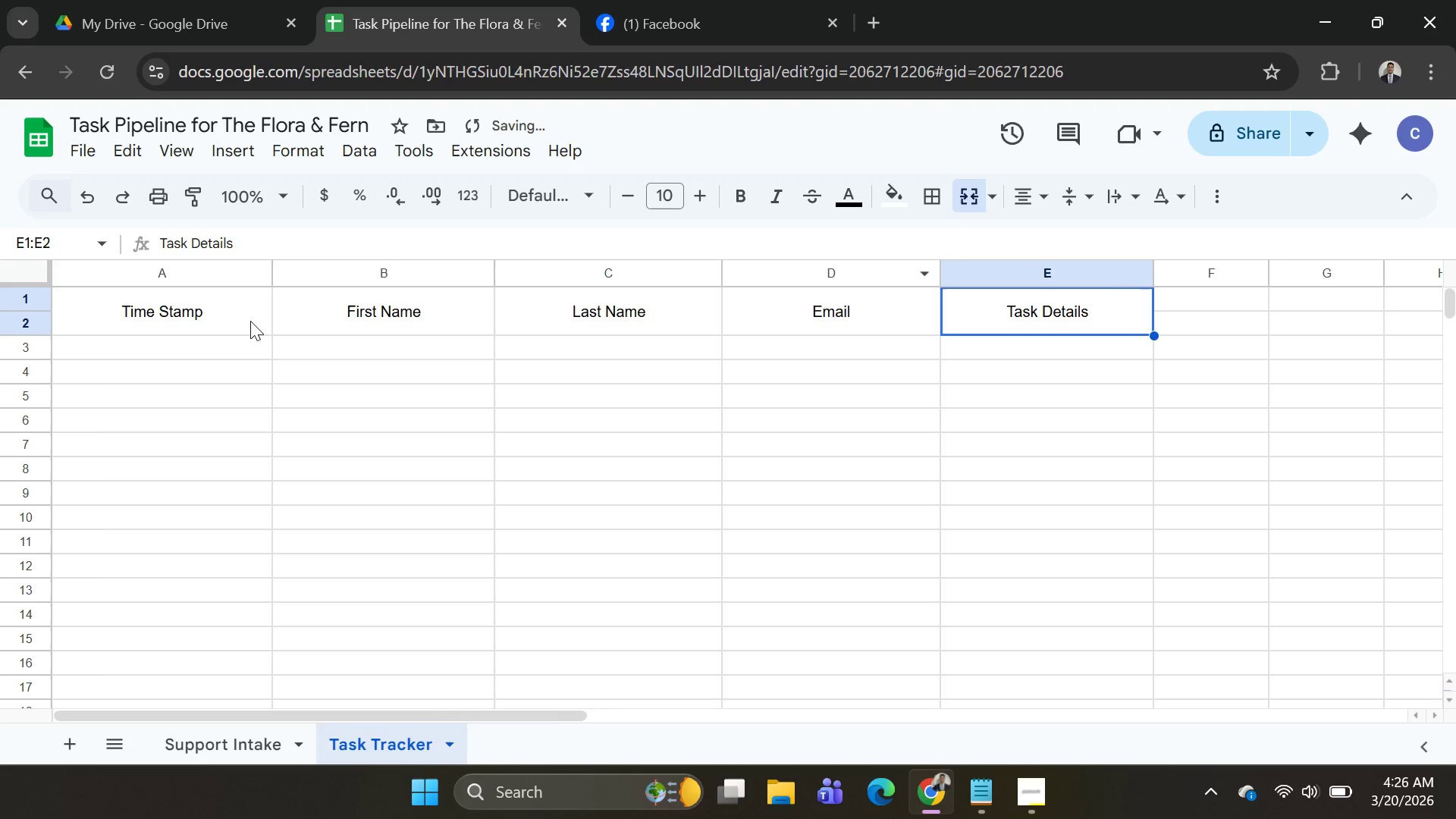 
key(Control+A)
 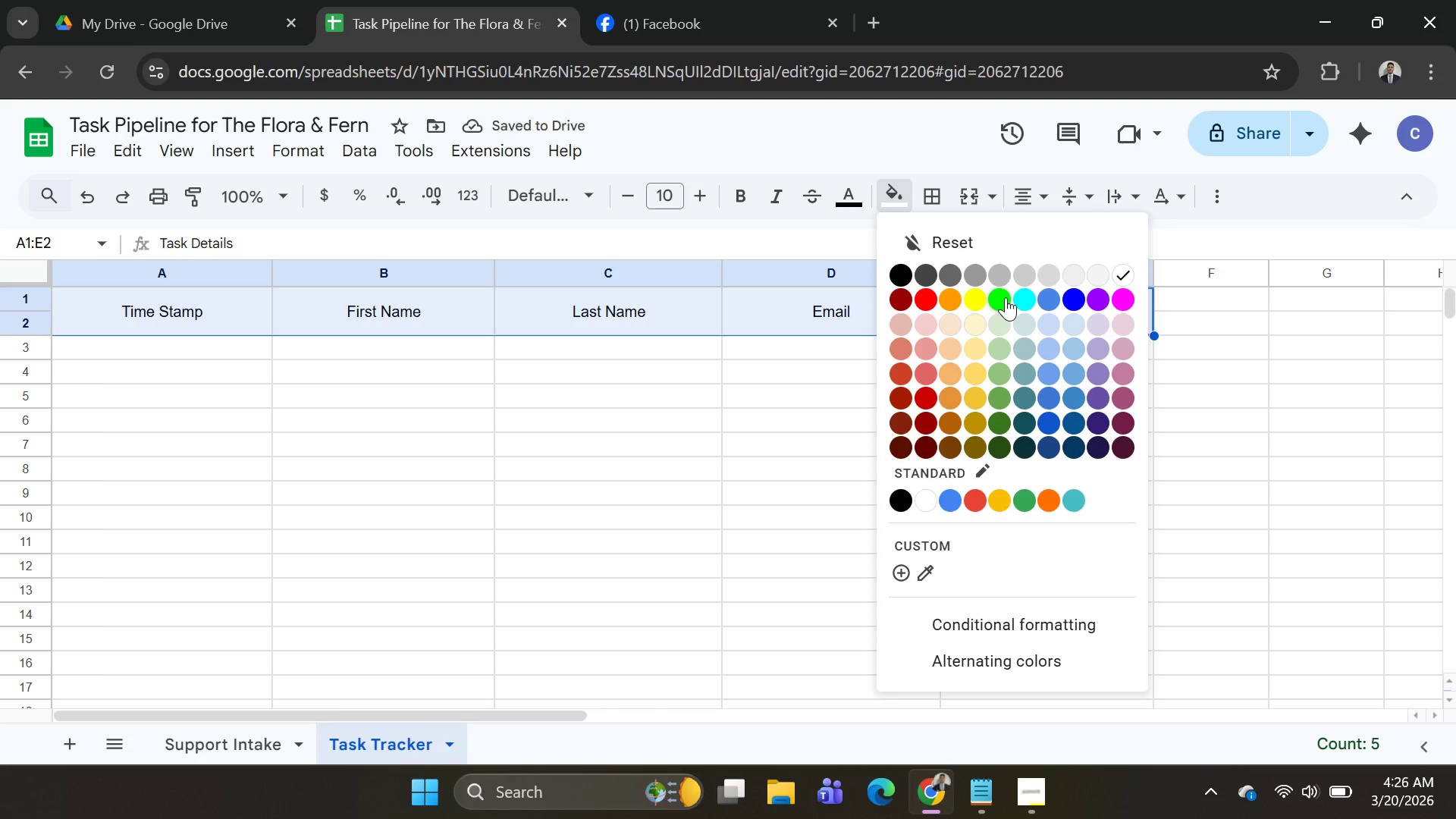 
left_click([662, 485])
 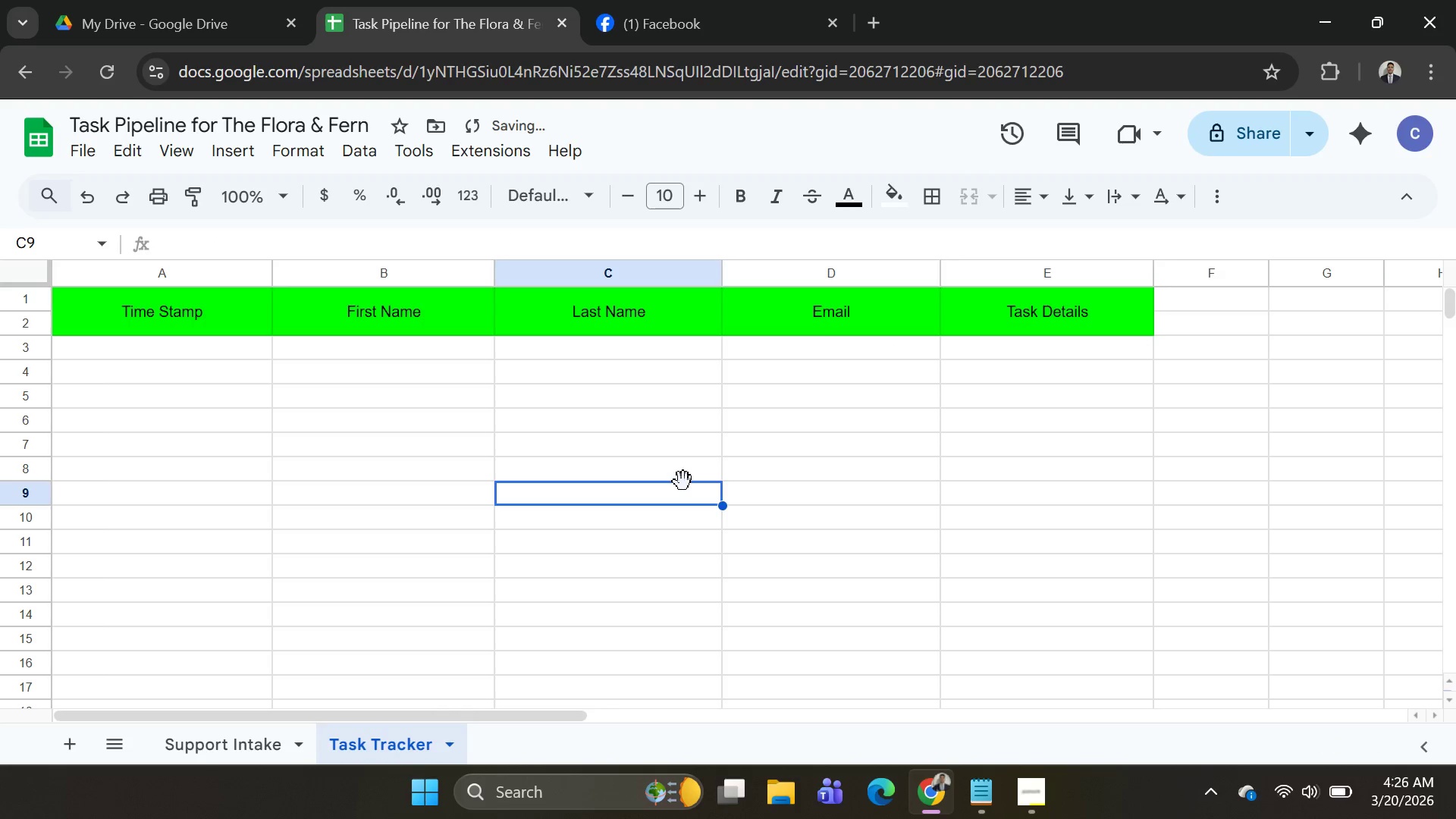 
key(Alt+AltLeft)
 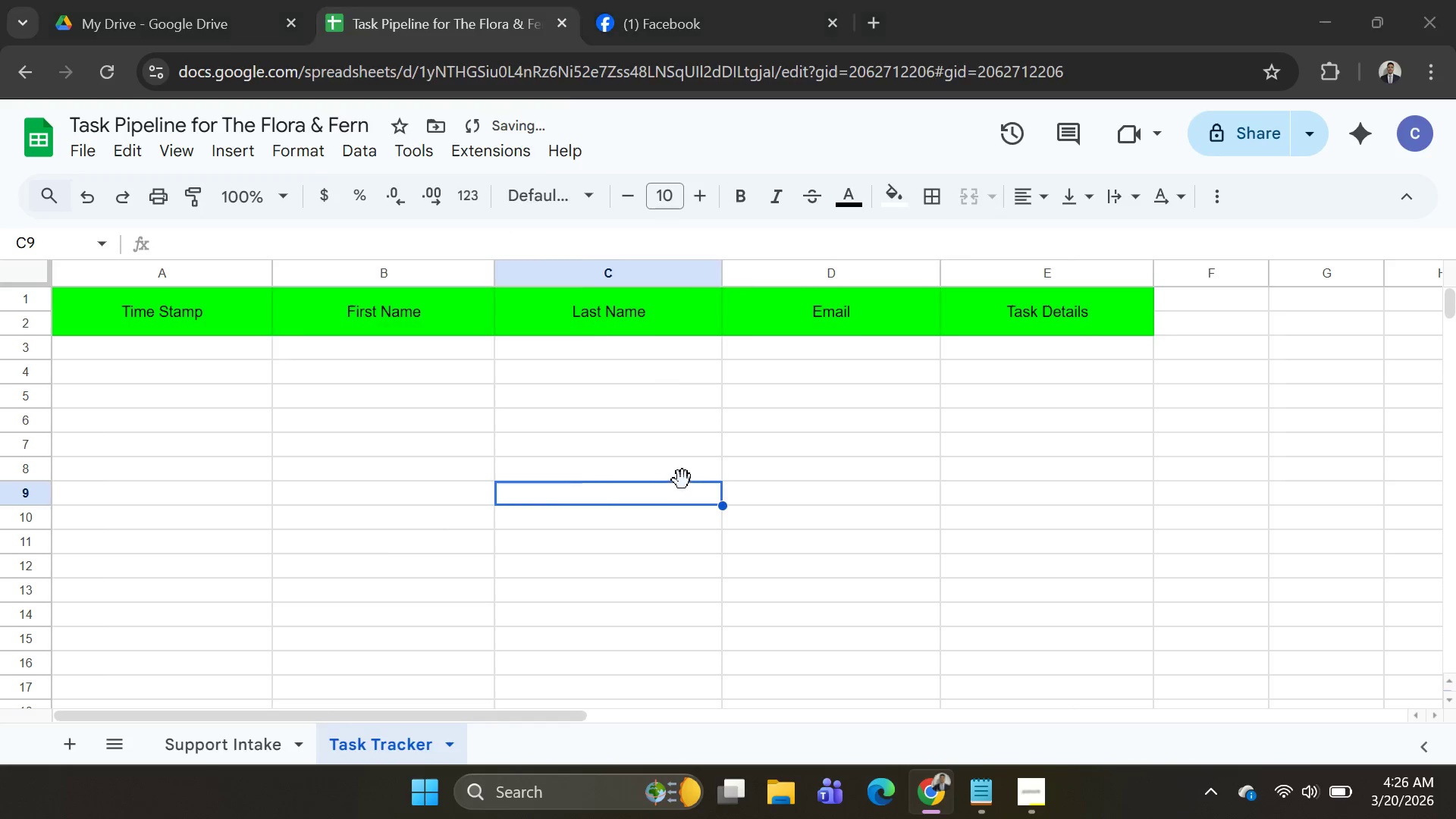 
key(Alt+Tab)